 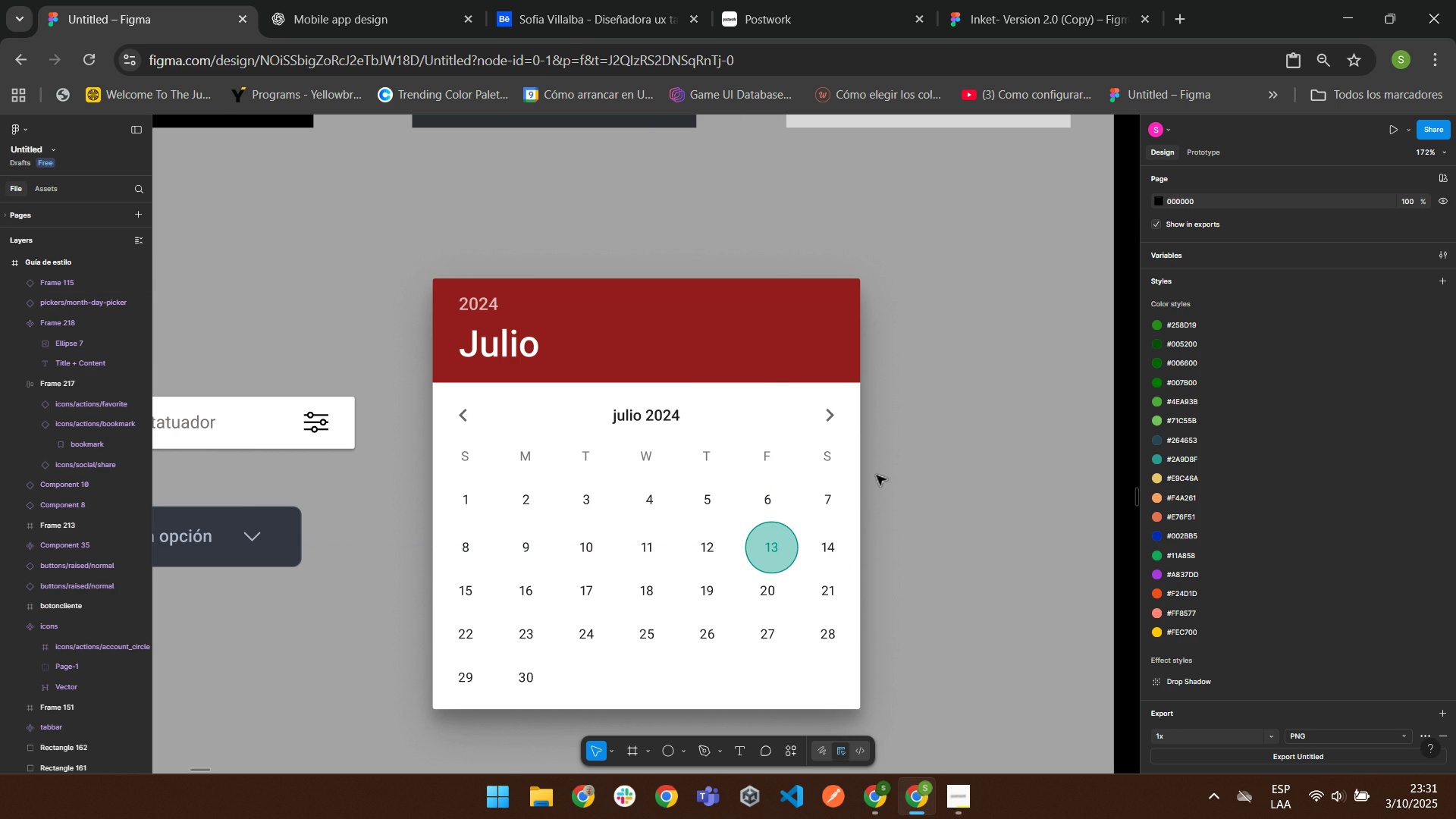 
scroll: coordinate [934, 347], scroll_direction: up, amount: 2.0
 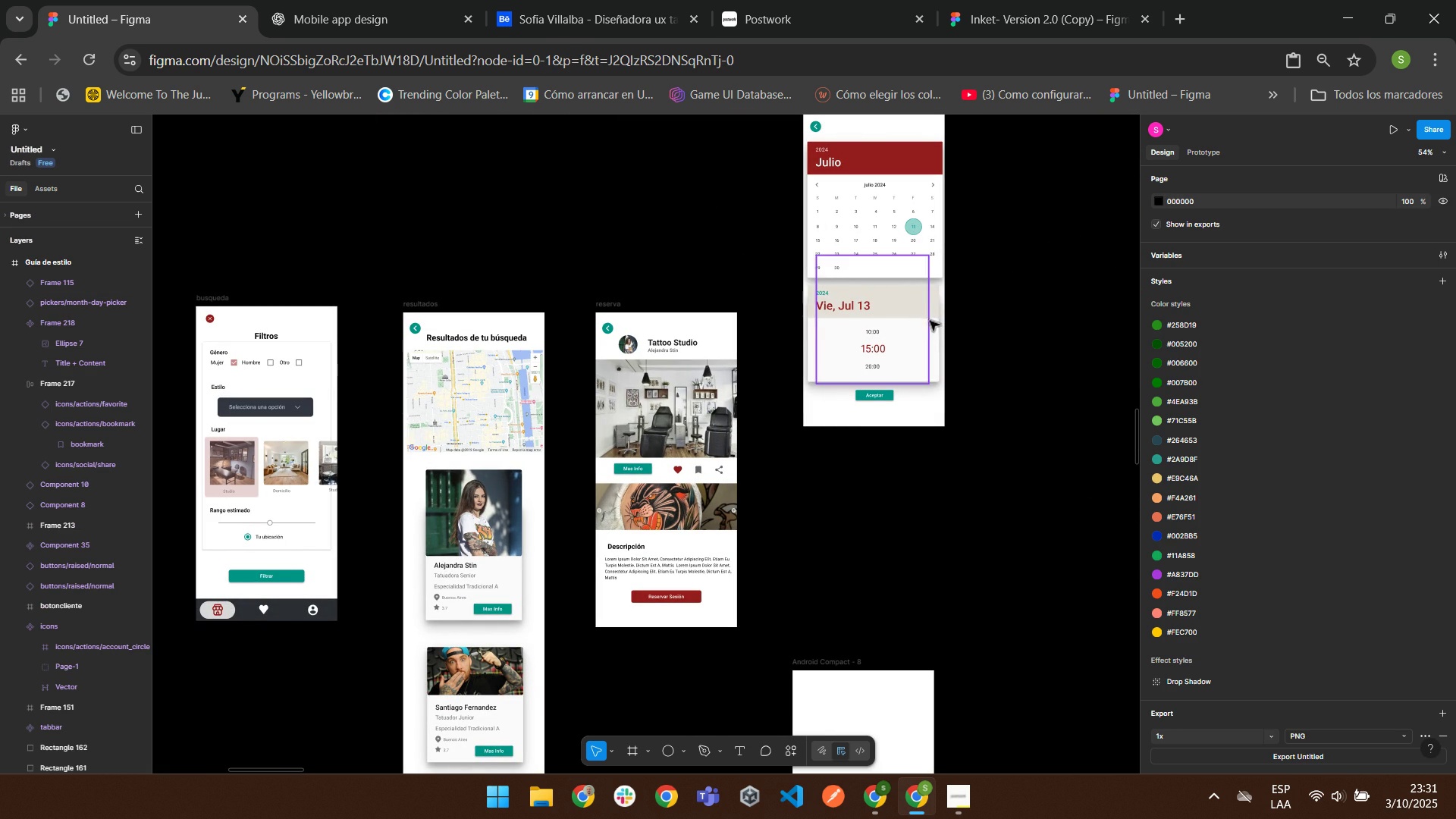 
left_click([932, 328])
 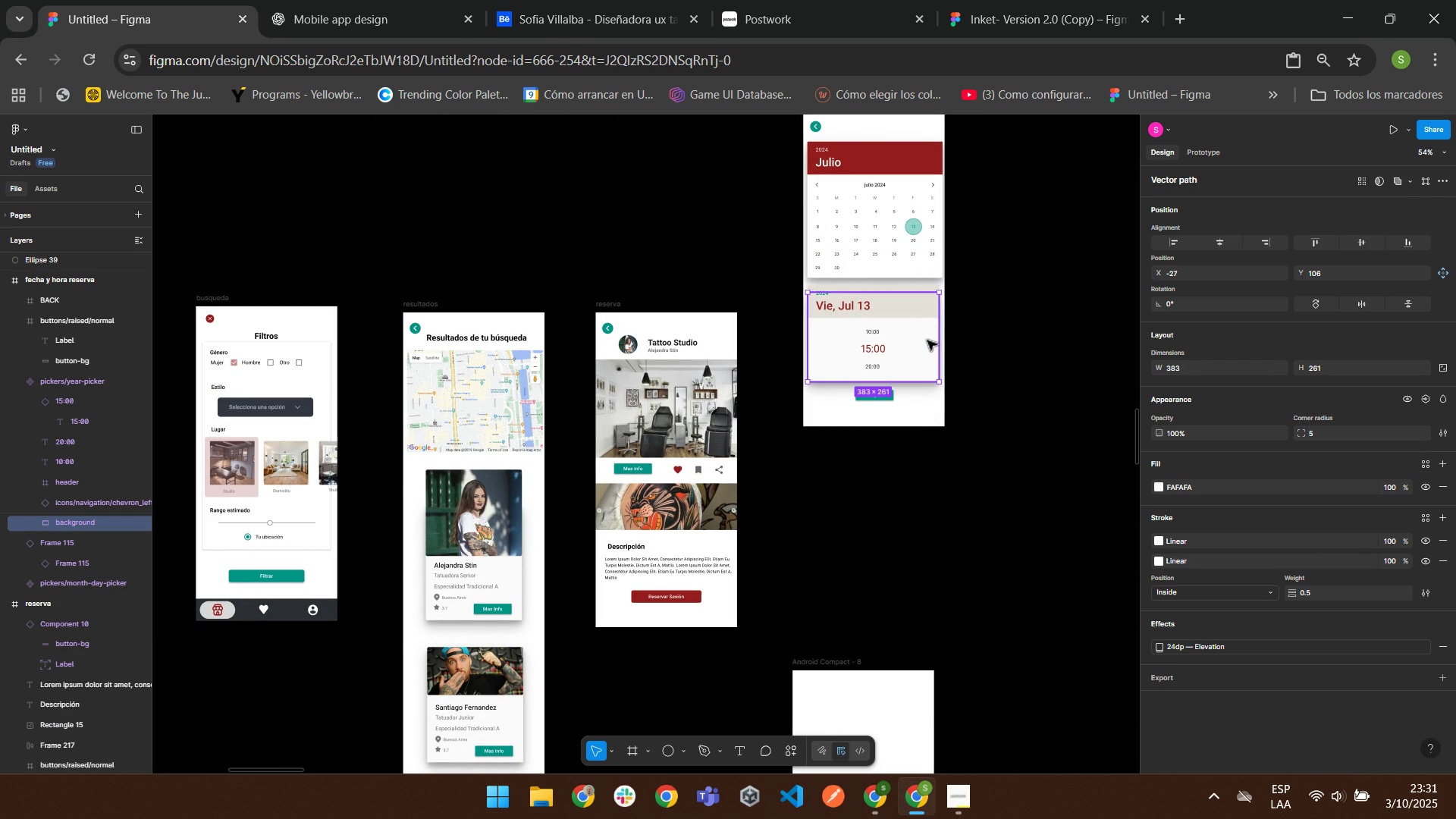 
right_click([927, 342])
 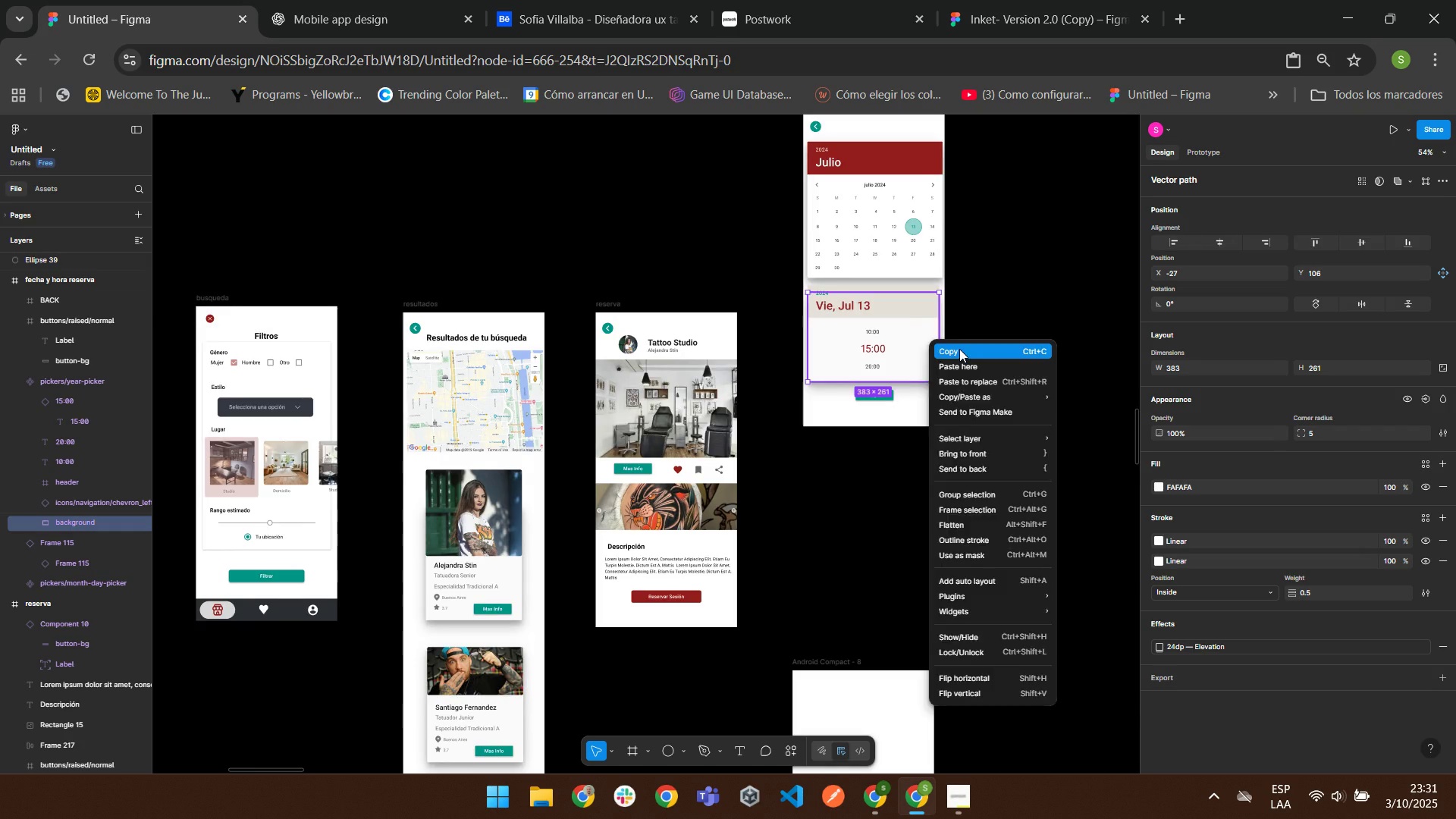 
left_click([959, 349])
 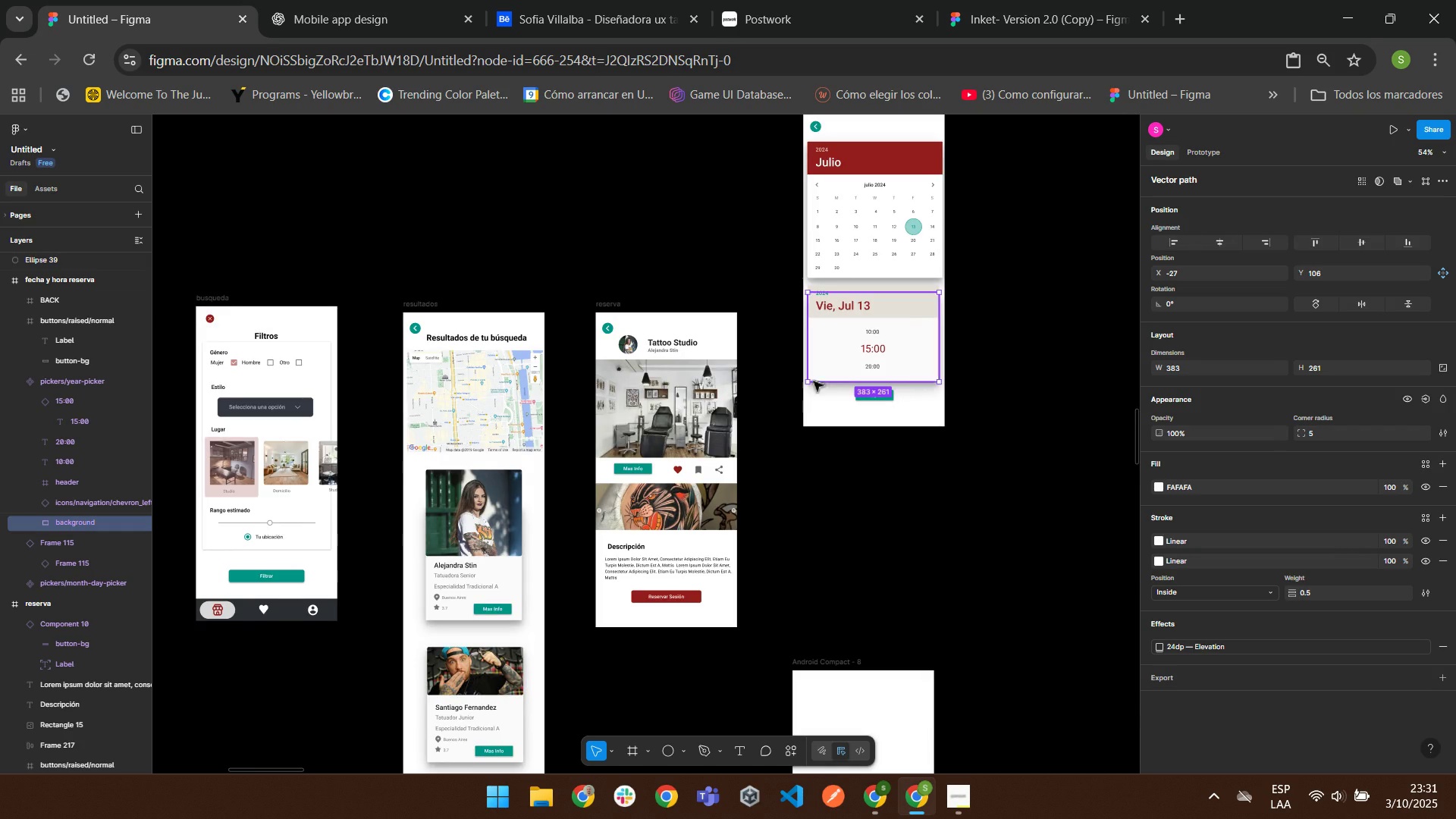 
scroll: coordinate [776, 395], scroll_direction: down, amount: 2.0
 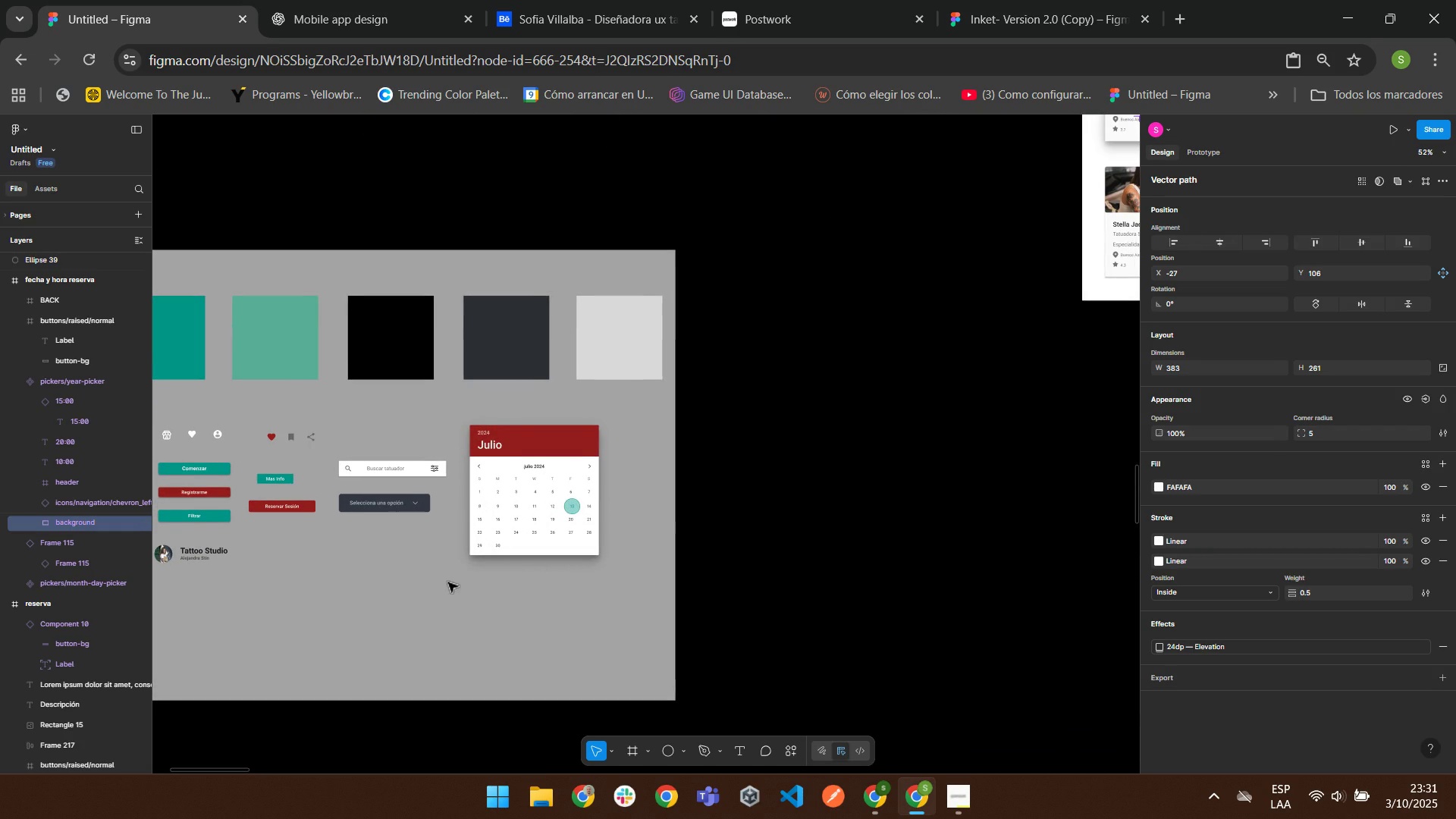 
right_click([510, 538])
 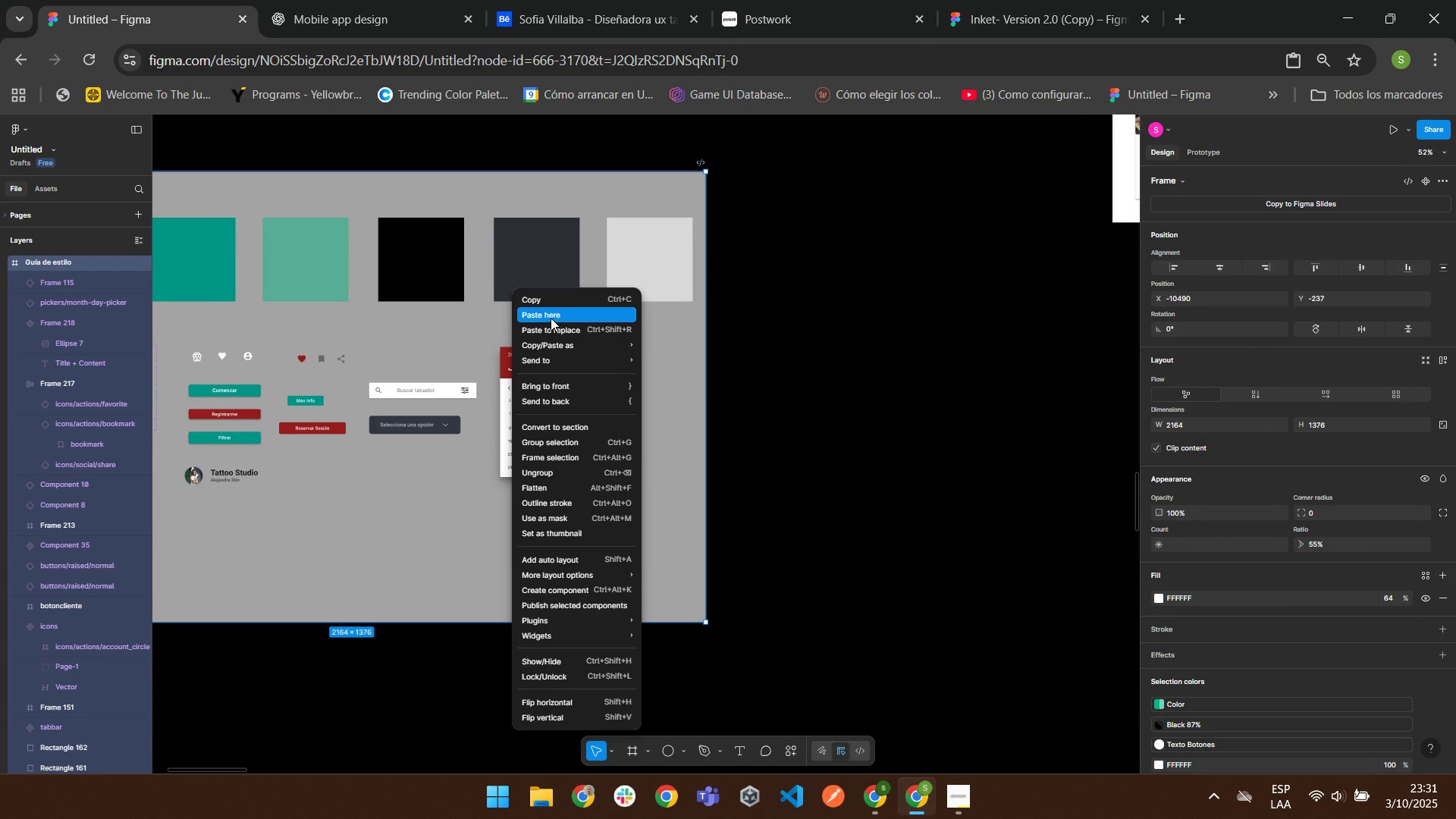 
left_click([551, 318])